 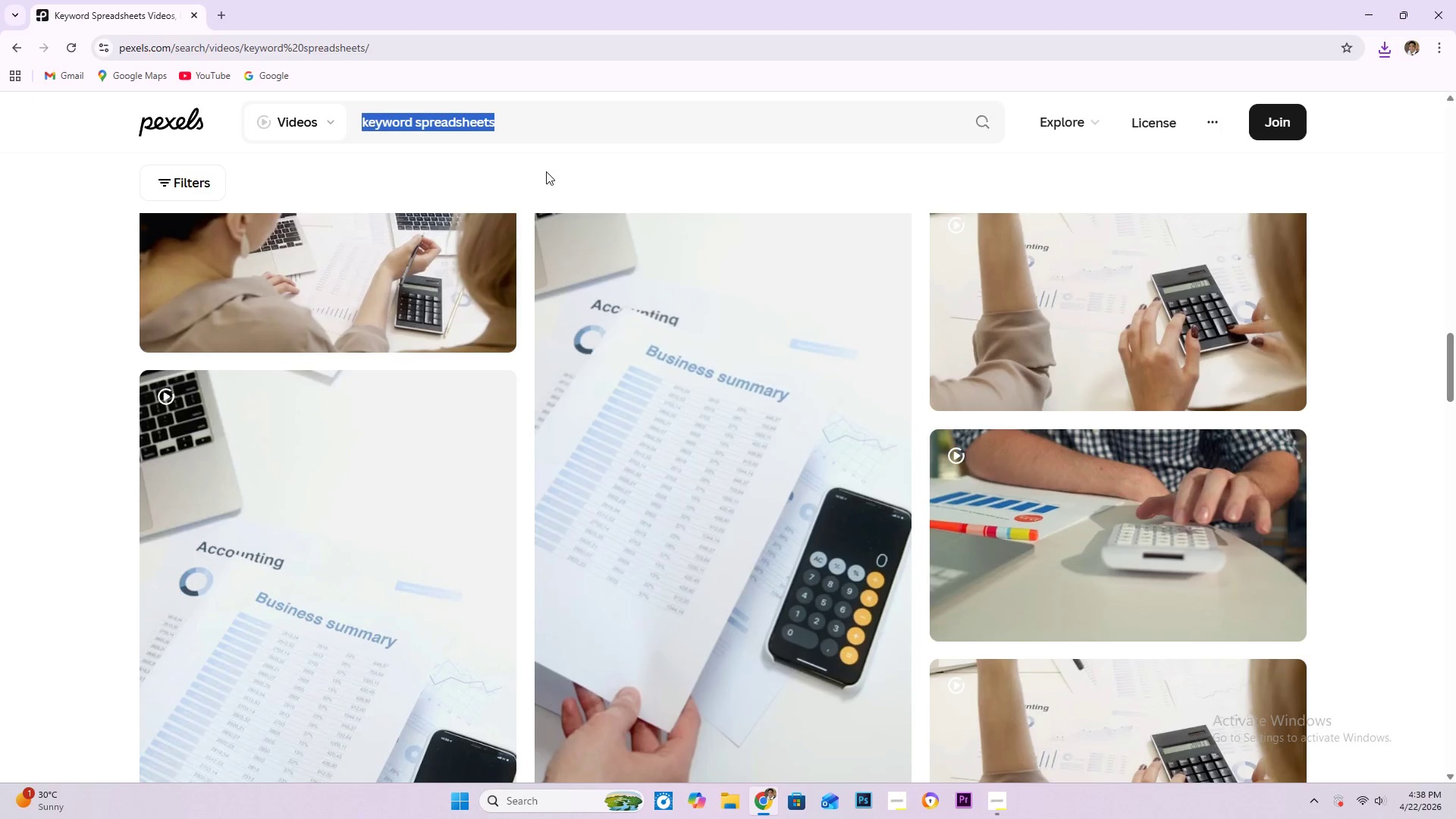 
key(Control+V)
 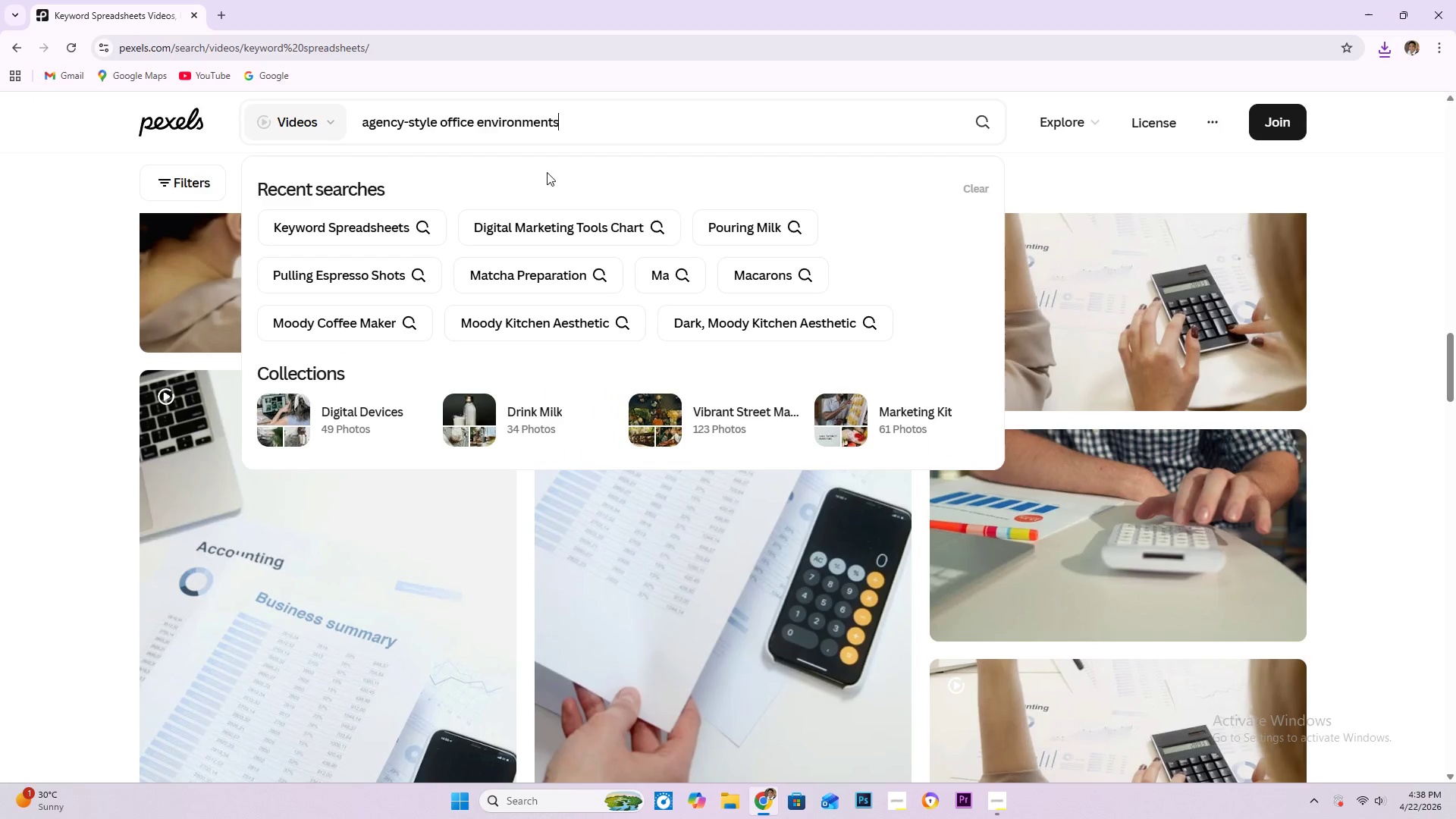 
key(NumpadEnter)
 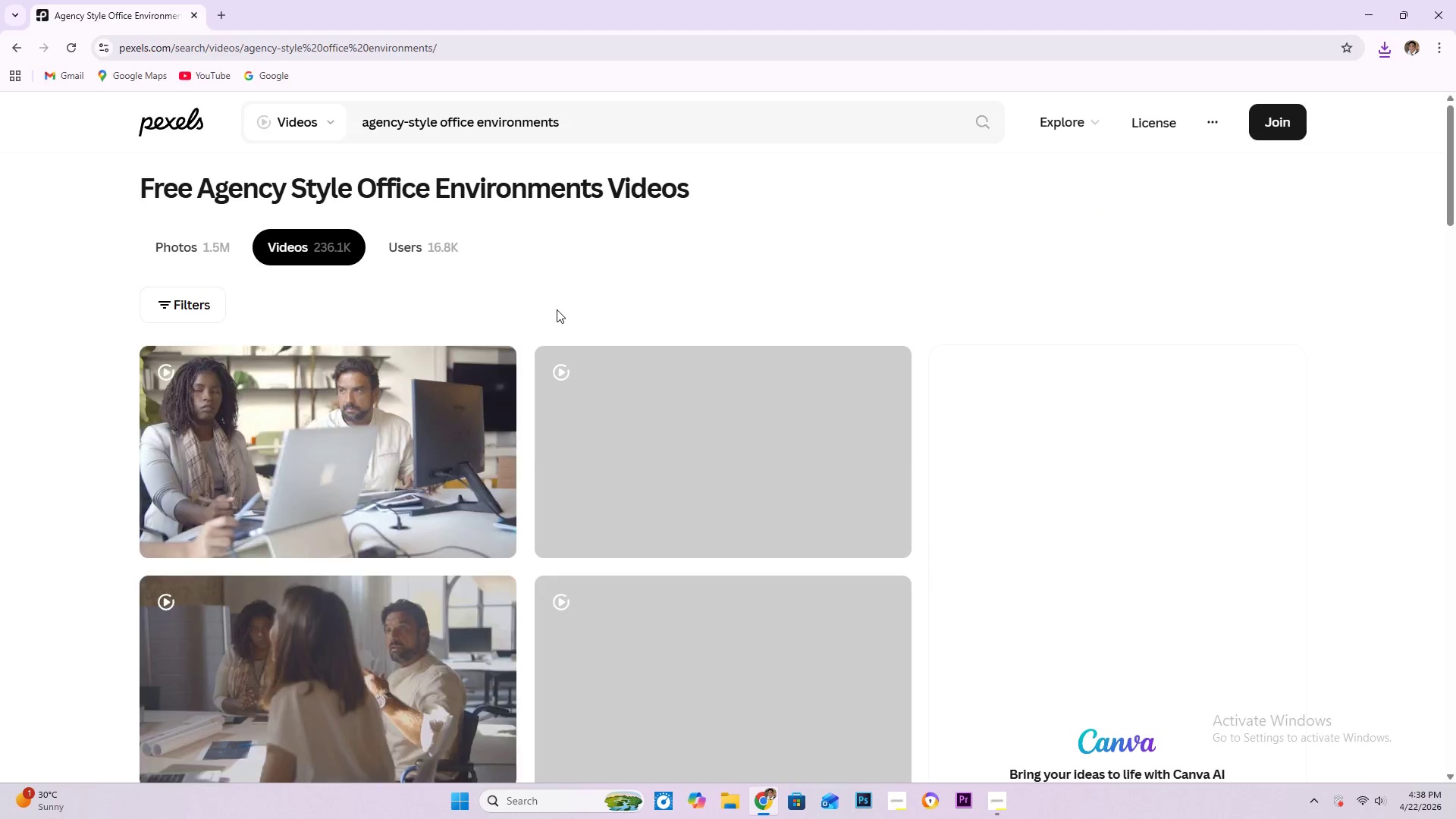 
wait(5.64)
 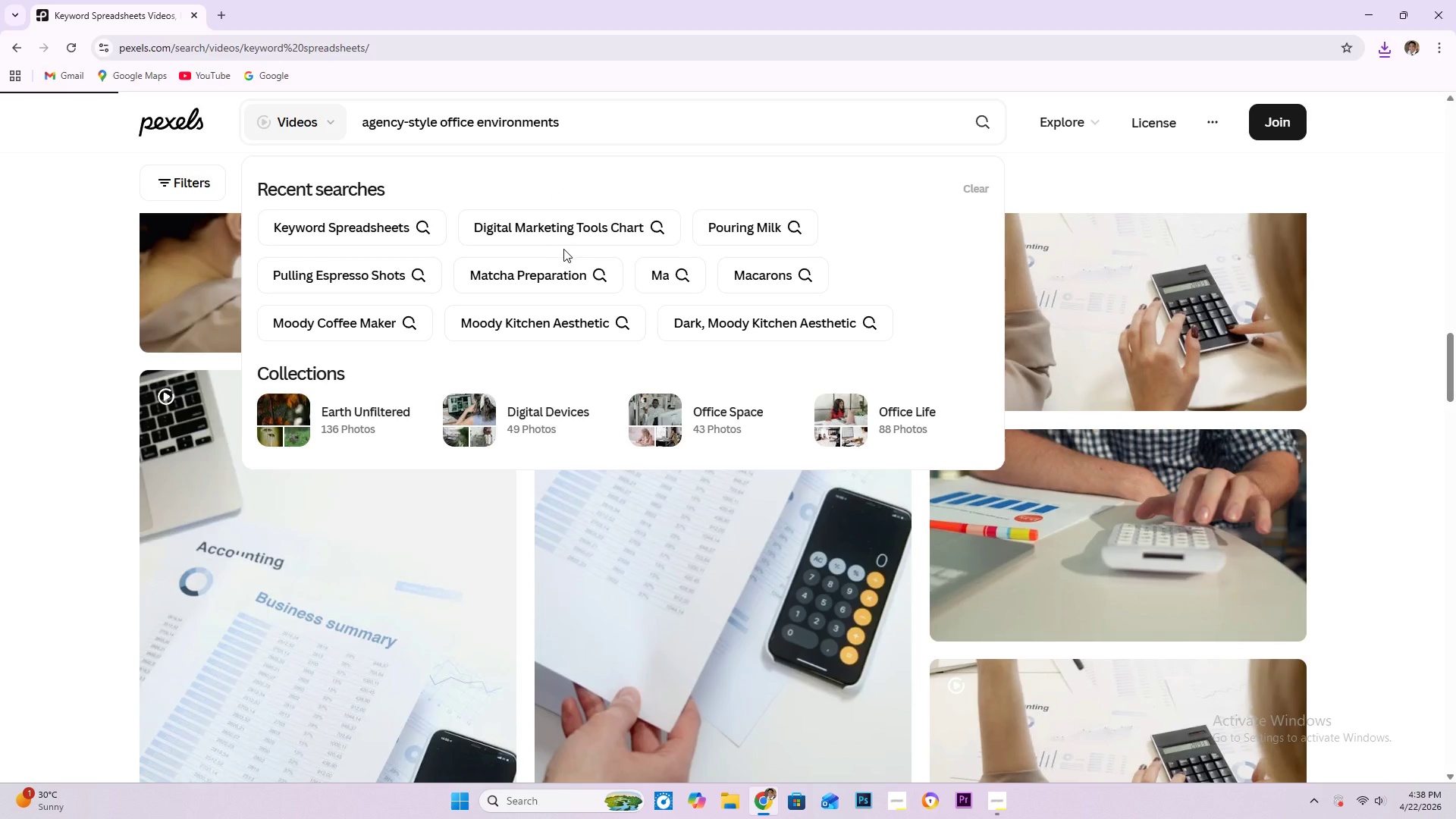 
scroll: coordinate [579, 301], scroll_direction: down, amount: 11.0
 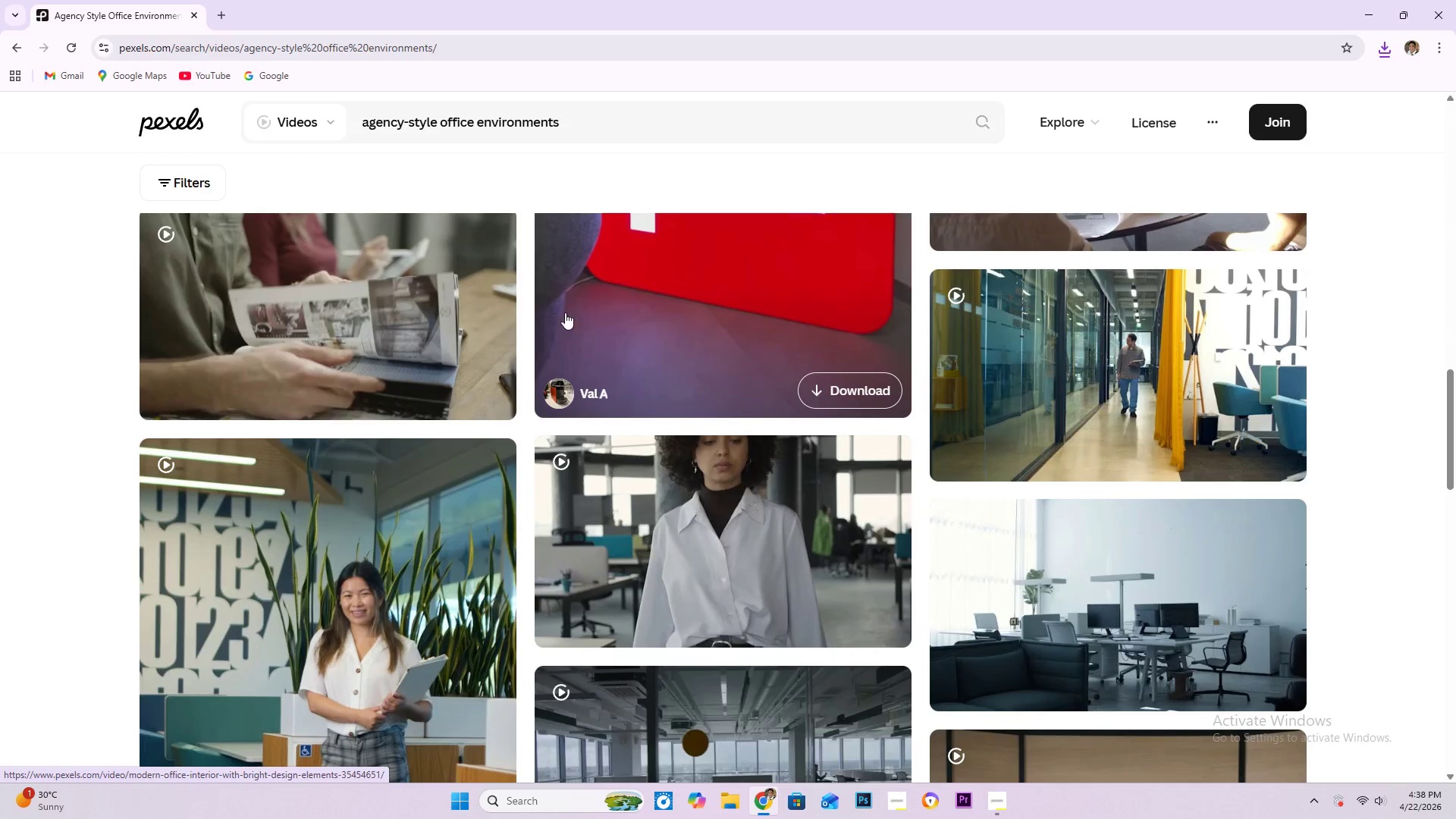 
left_click([204, 179])
 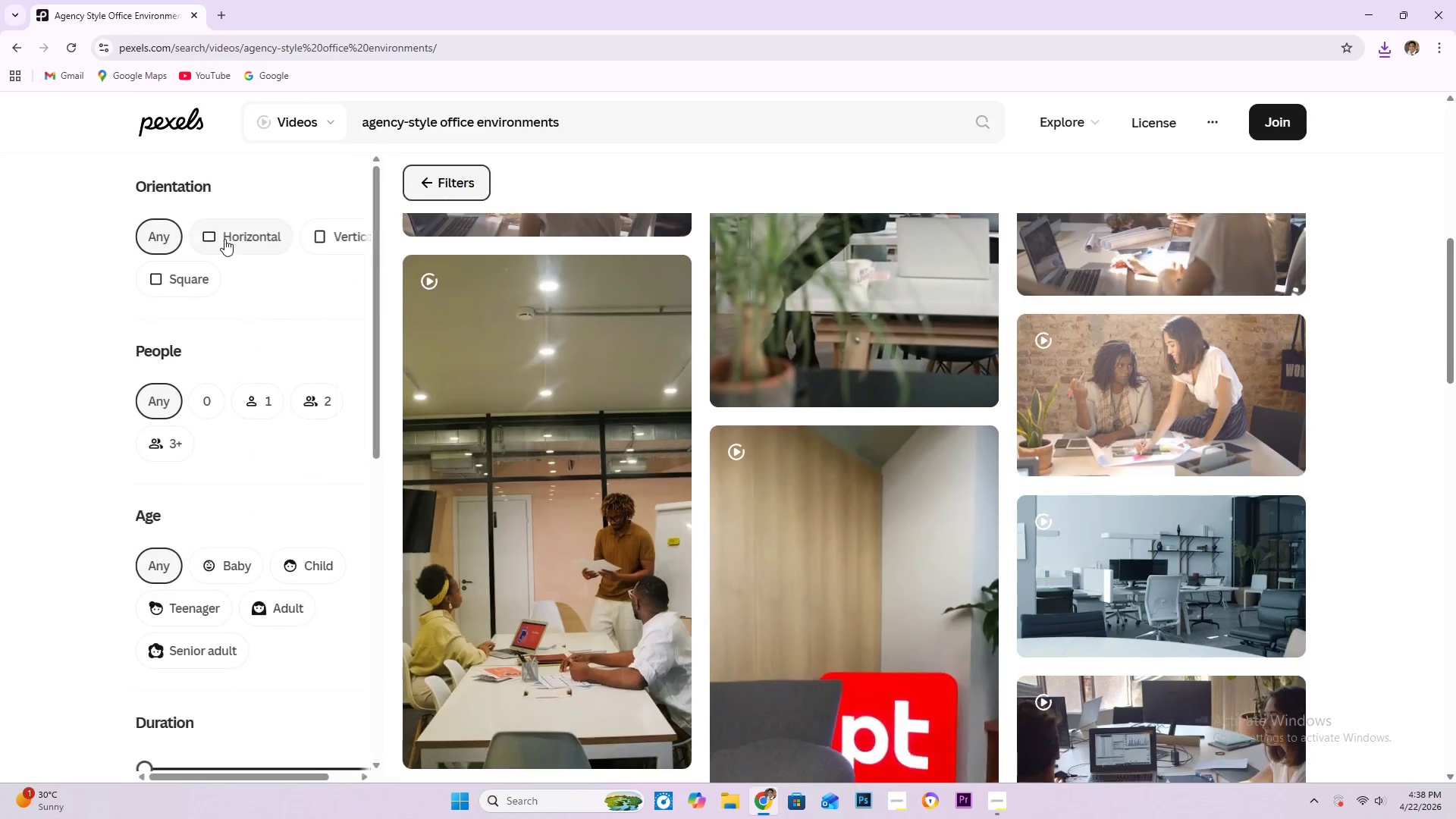 
scroll: coordinate [97, 286], scroll_direction: up, amount: 11.0
 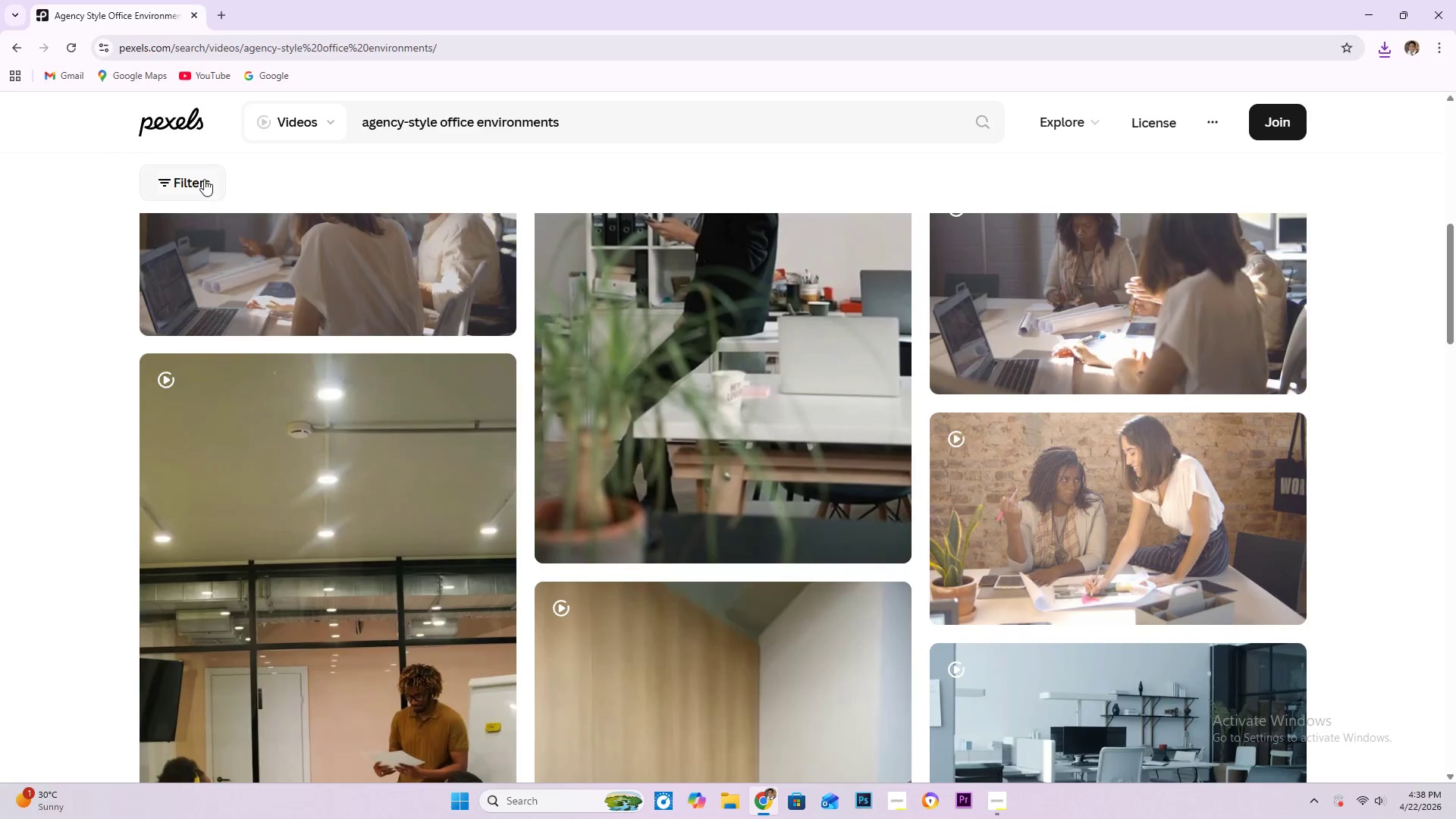 
left_click([227, 237])
 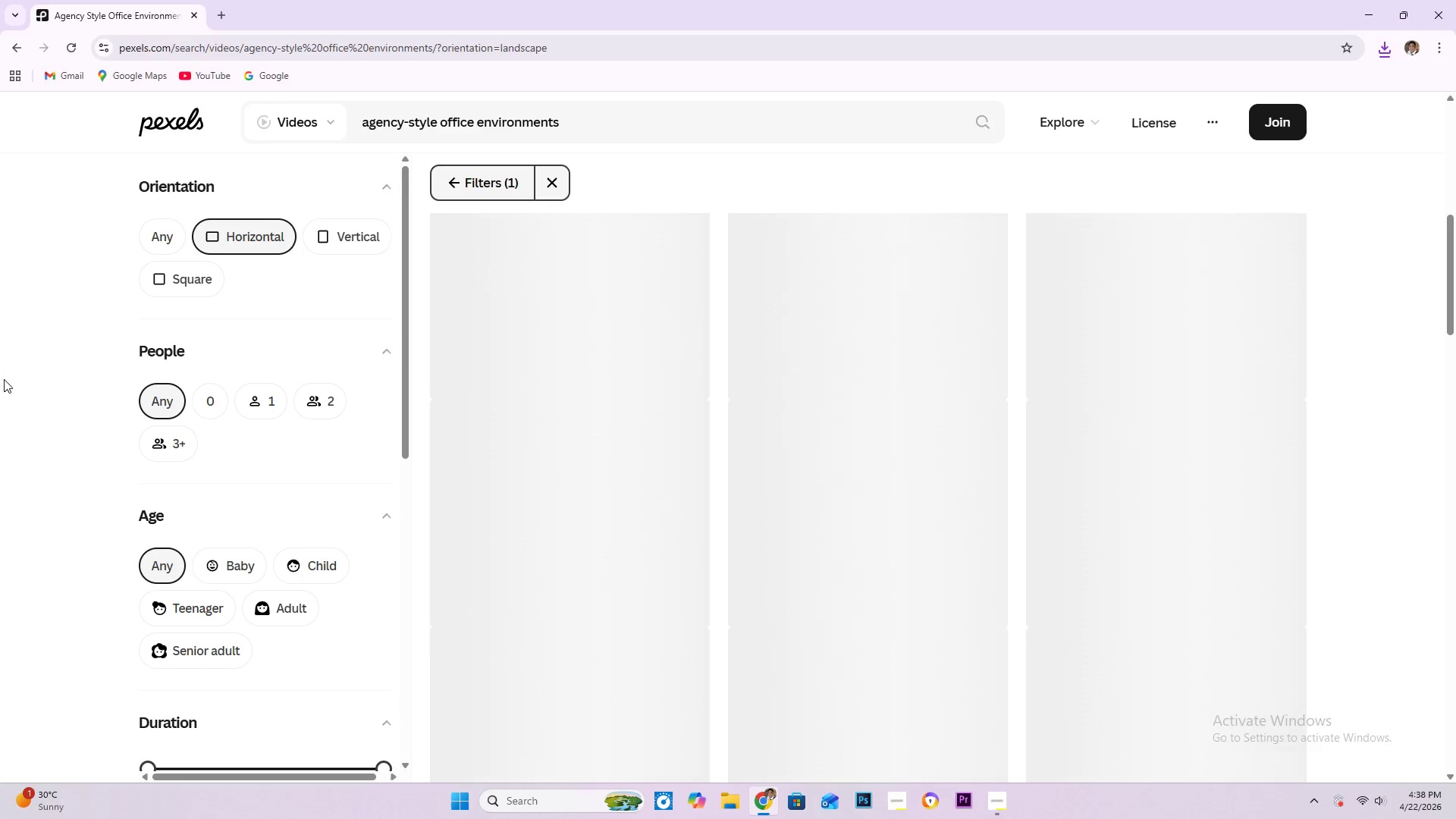 
left_click([24, 384])
 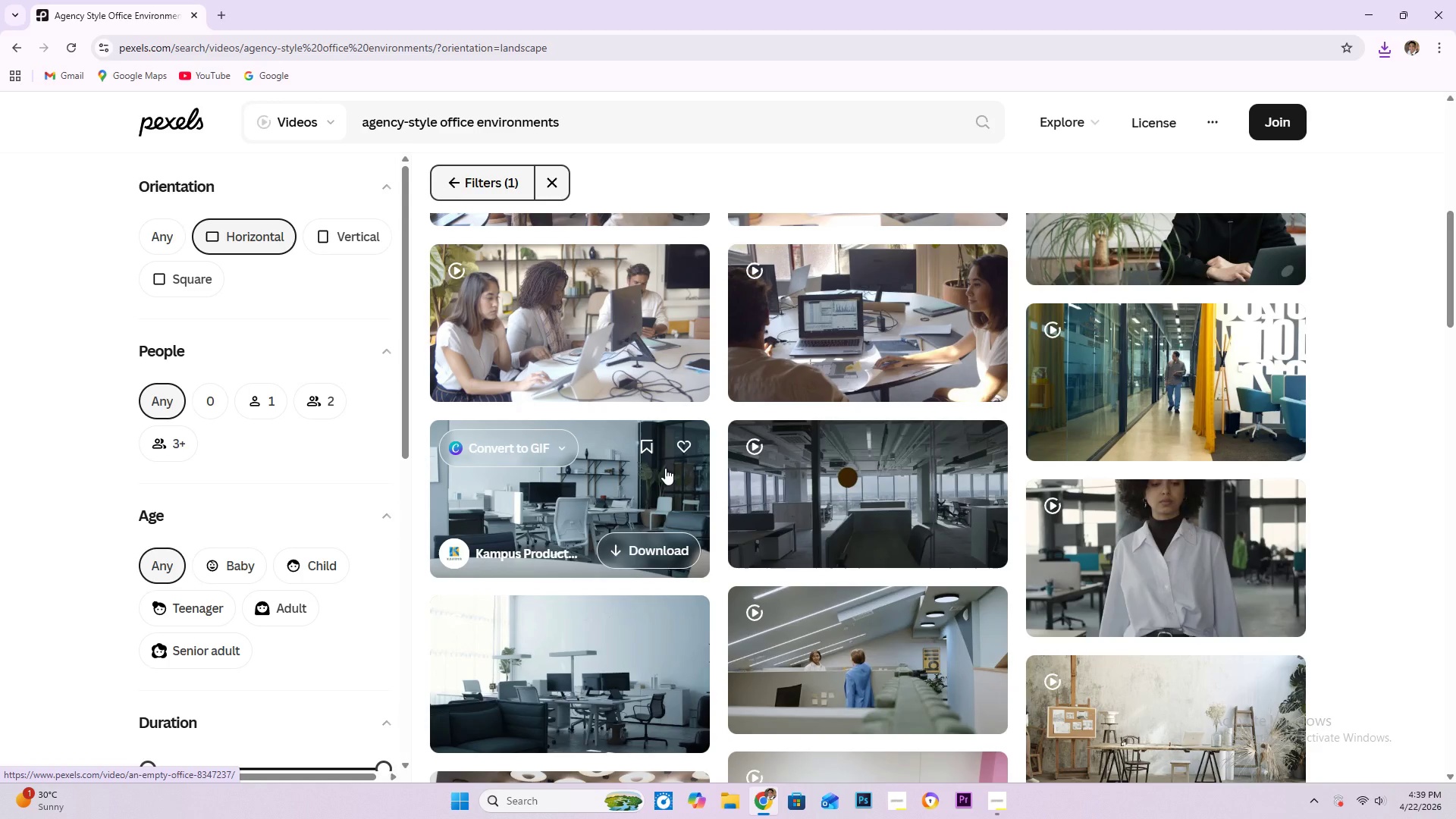 
scroll: coordinate [656, 473], scroll_direction: up, amount: 2.0
 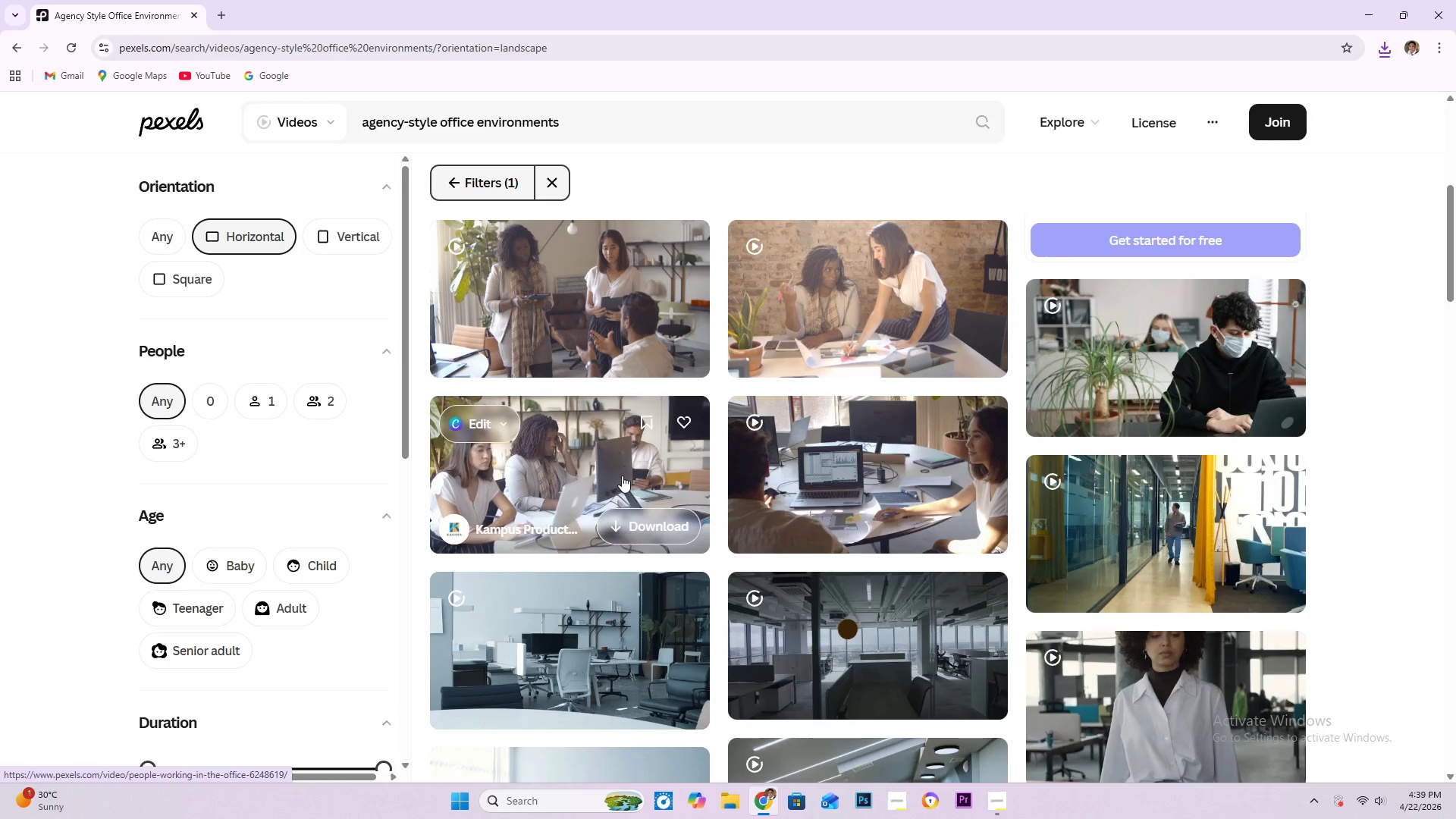 
left_click([622, 475])
 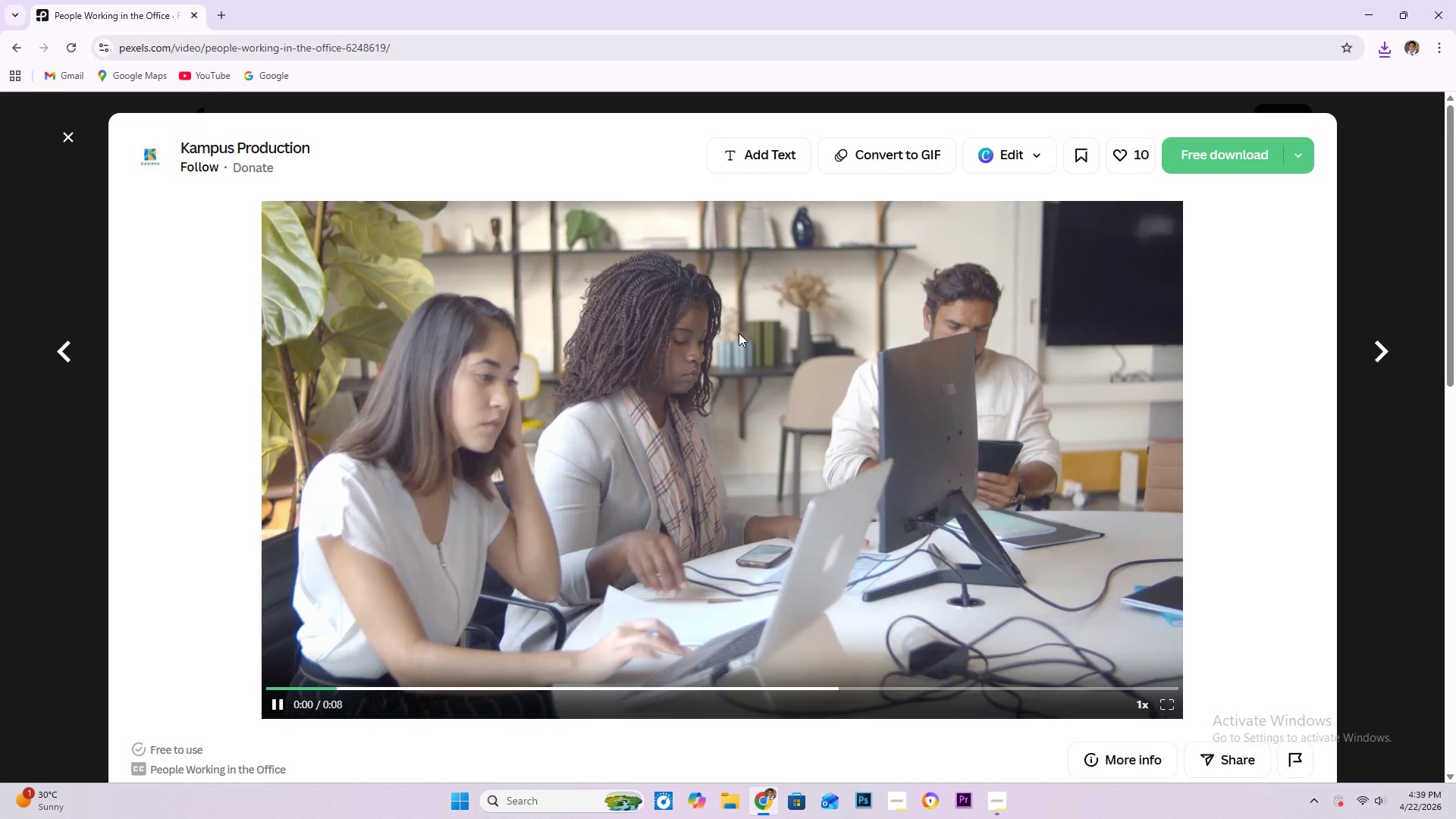 
left_click([1229, 157])
 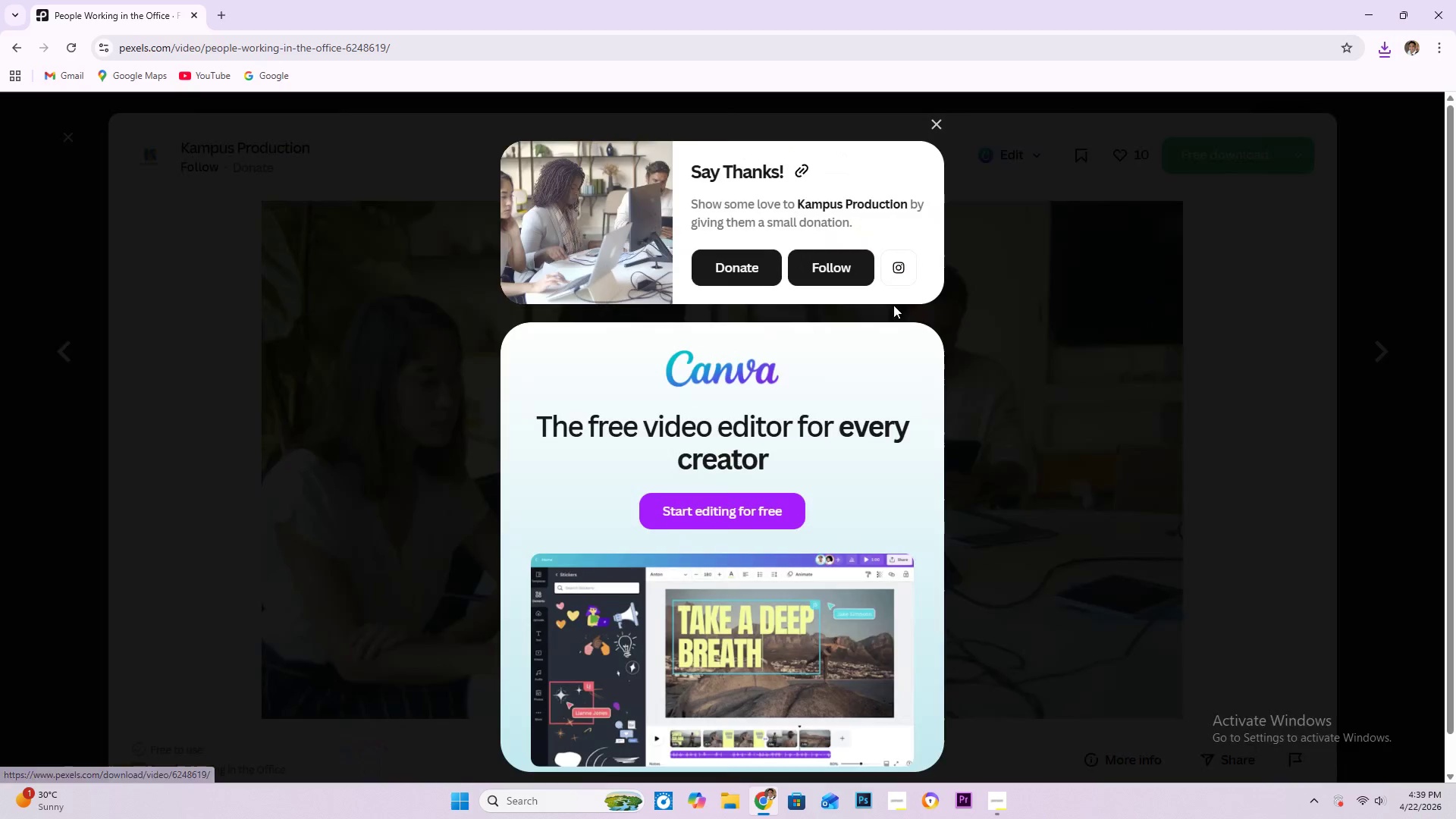 
key(Escape)
 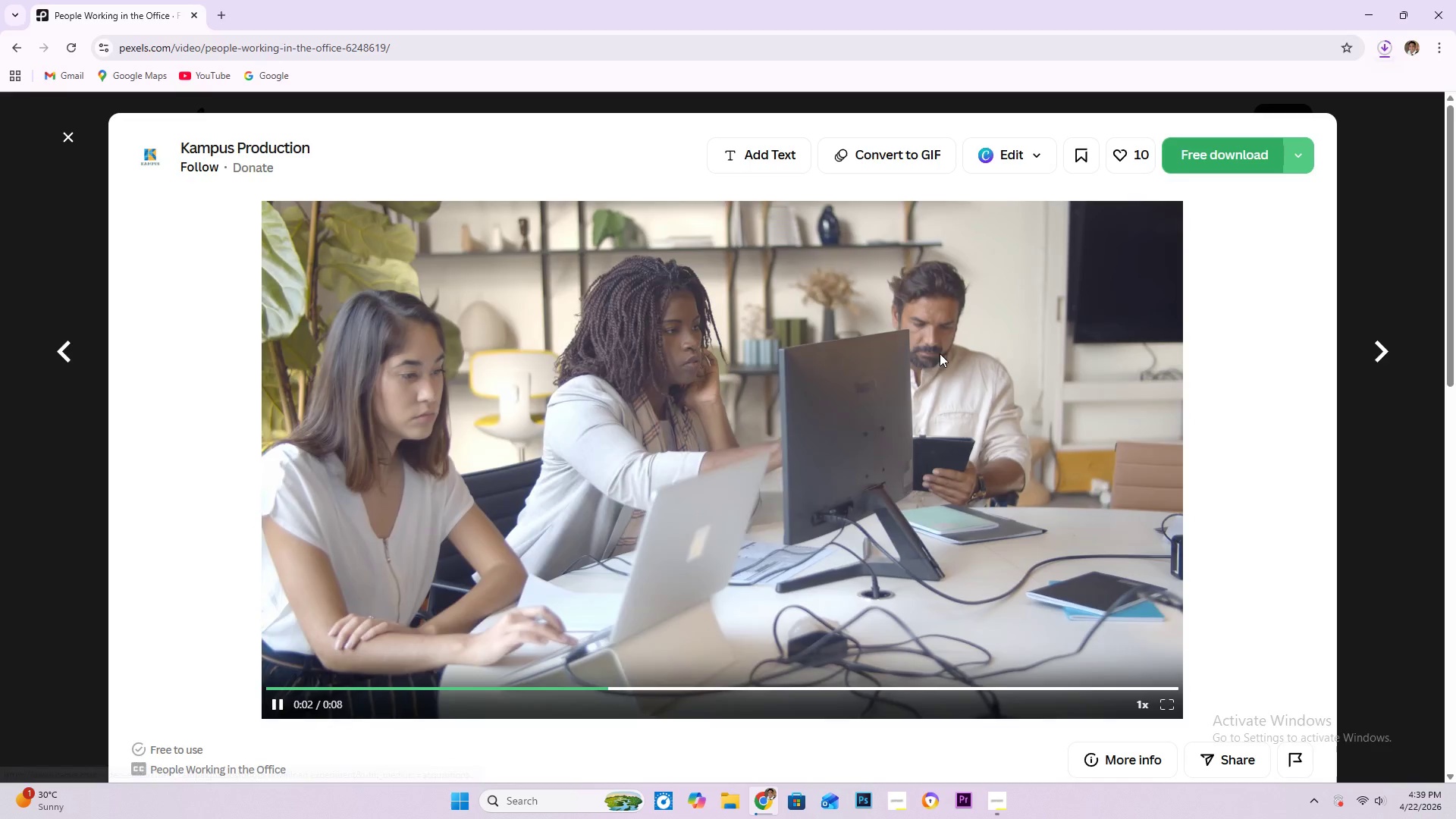 
key(Escape)
 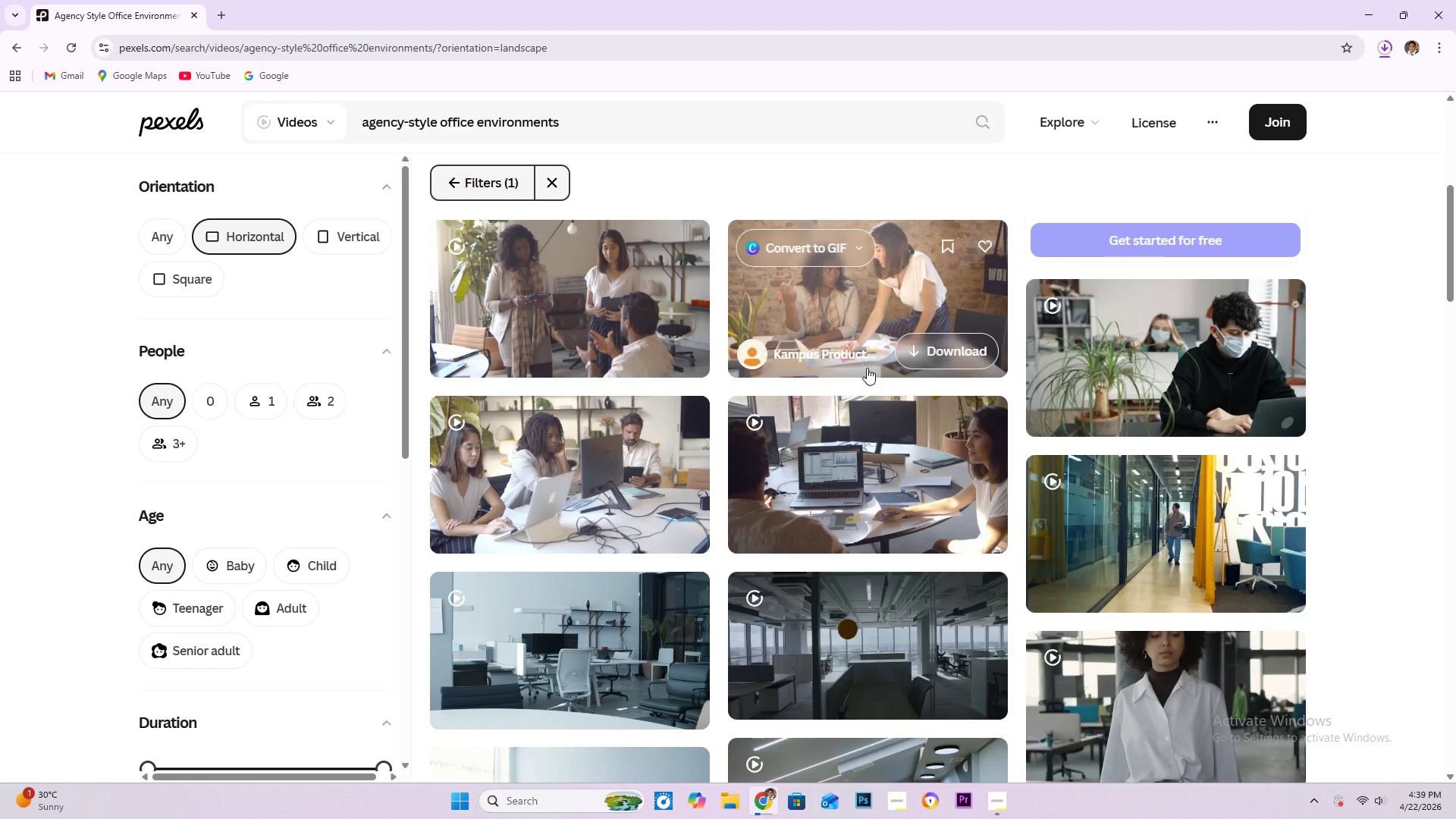 
scroll: coordinate [861, 362], scroll_direction: down, amount: 10.0